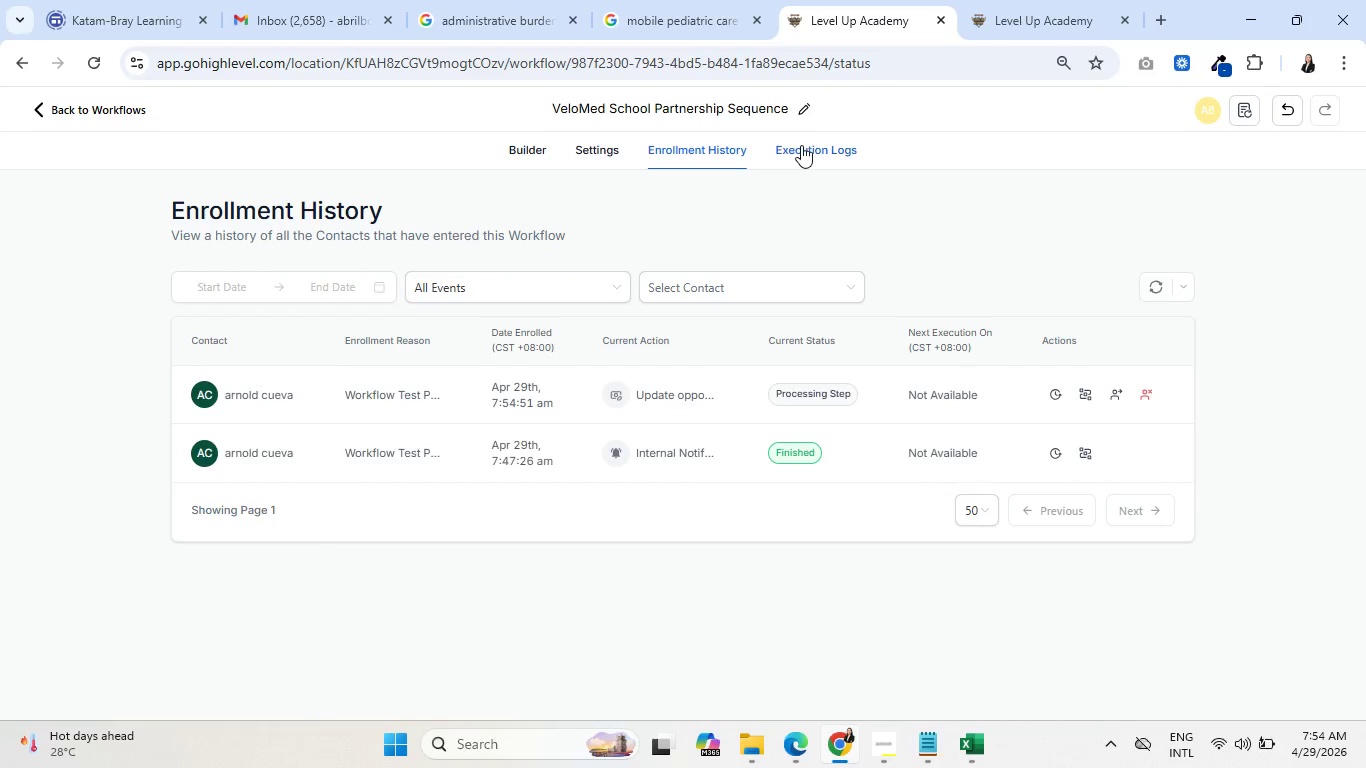 
left_click([802, 145])
 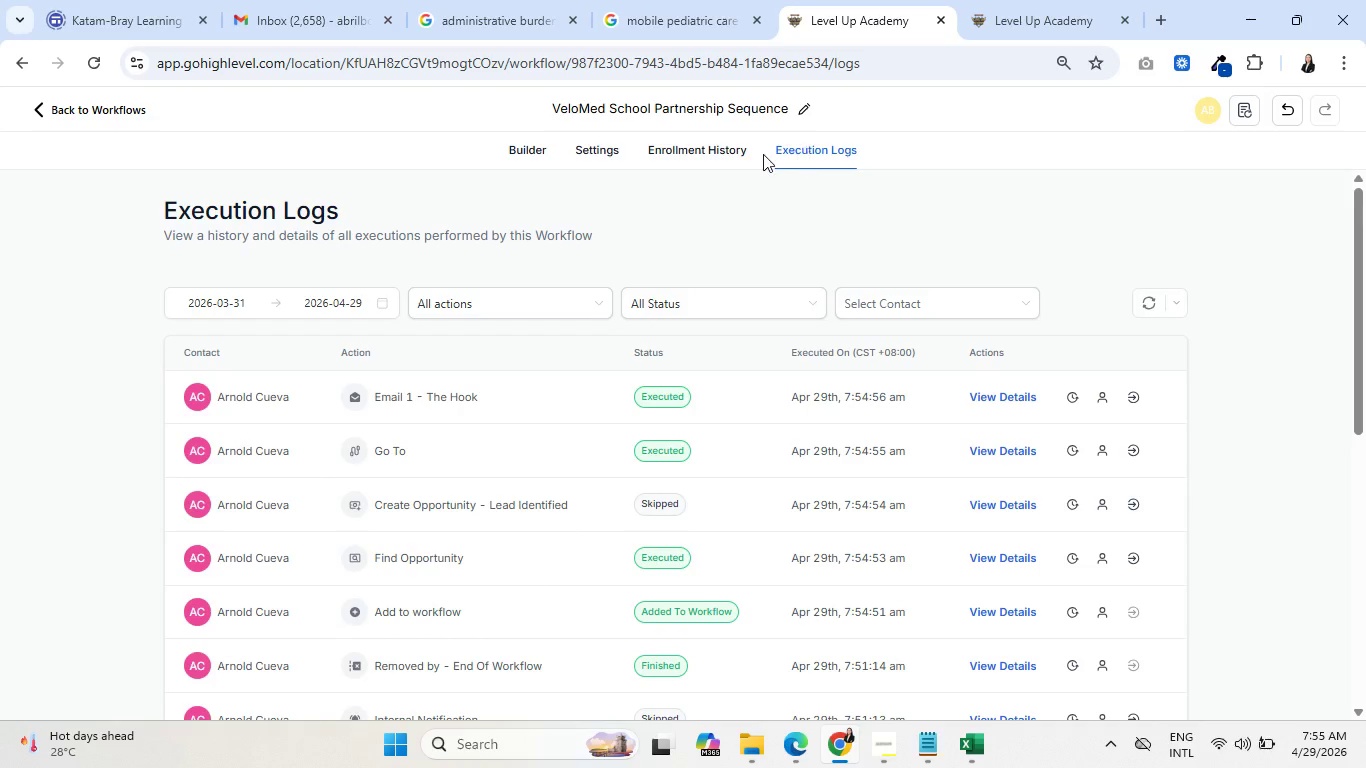 
left_click([713, 152])
 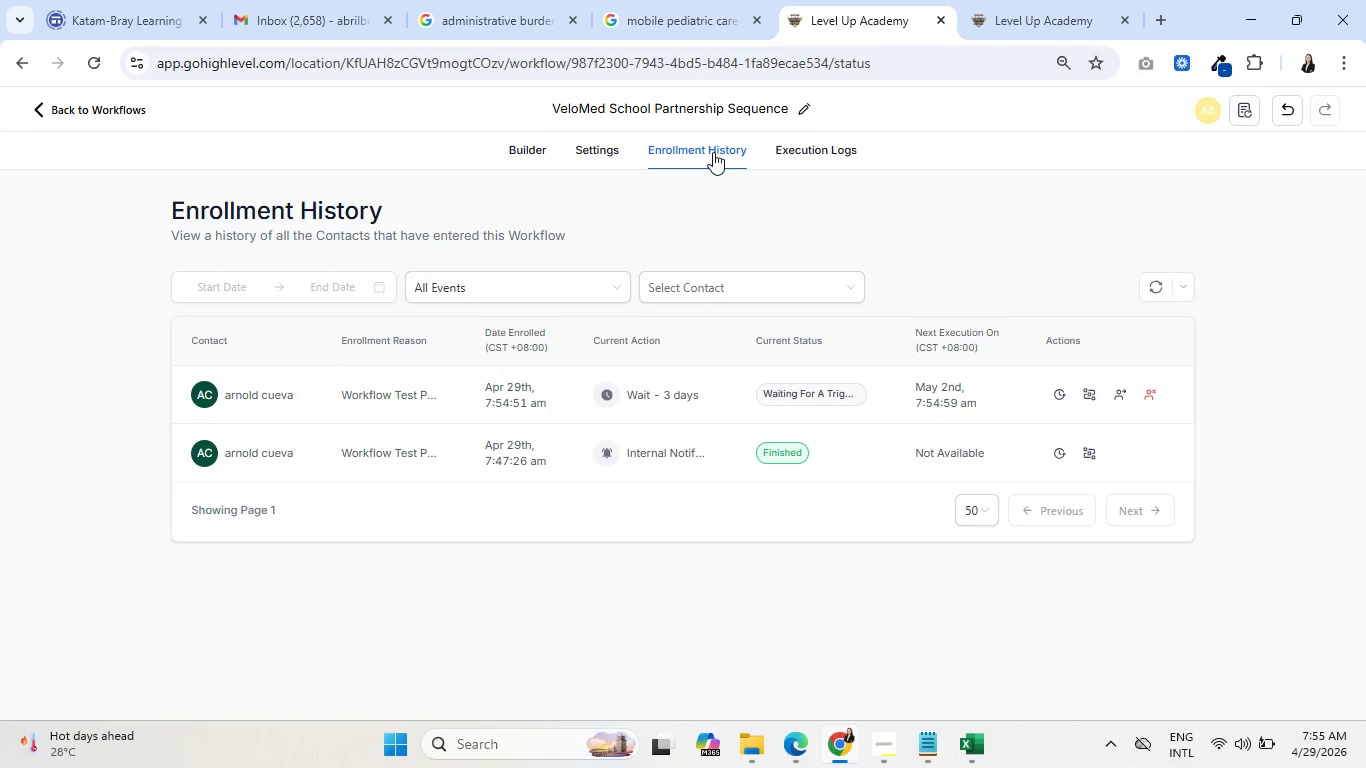 
left_click([815, 151])
 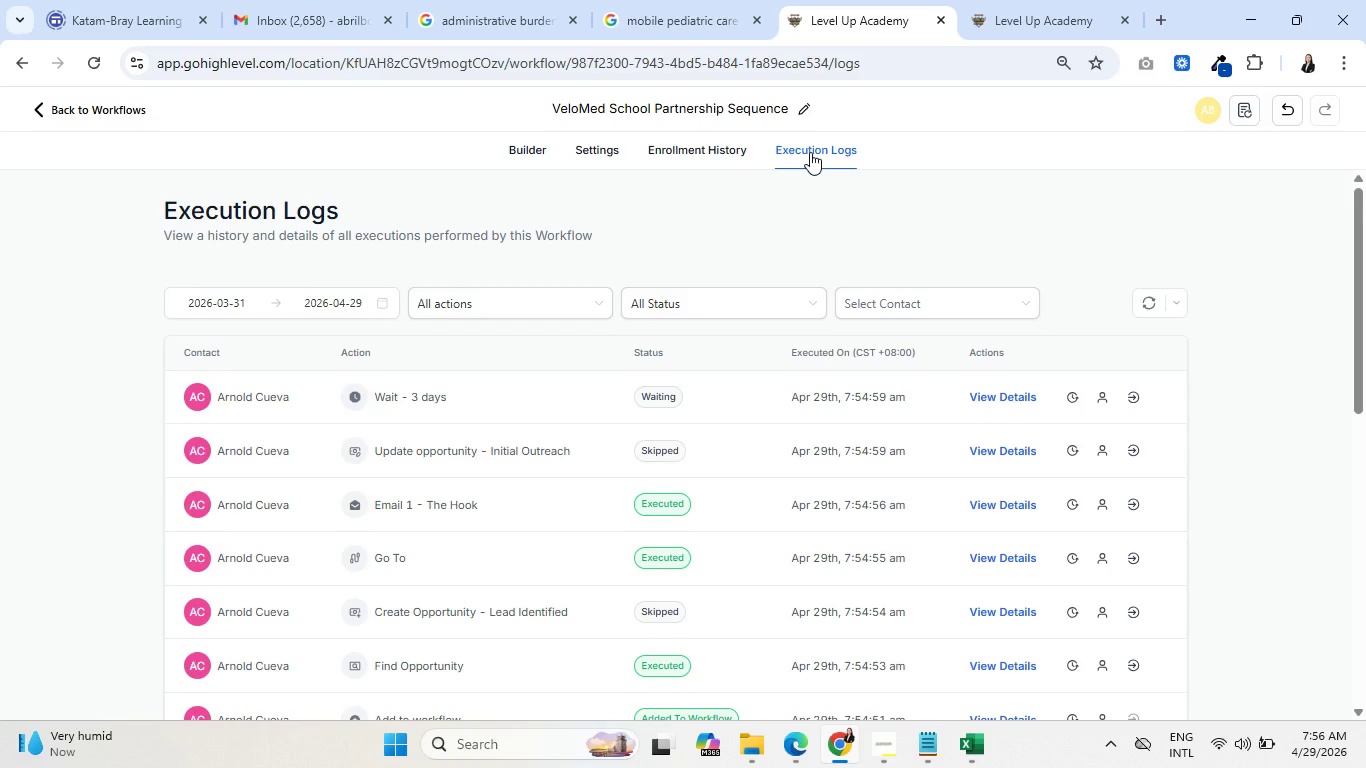 
wait(91.89)
 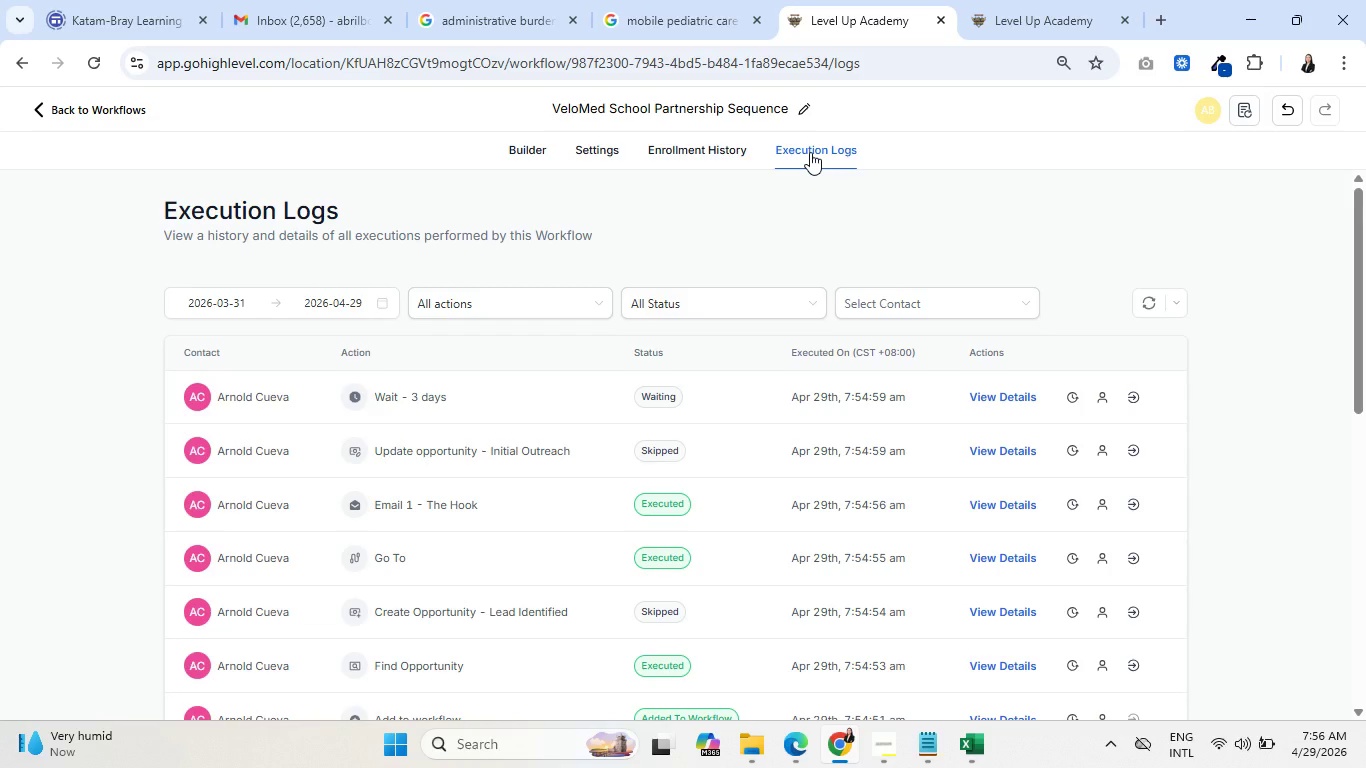 
double_click([790, 0])
 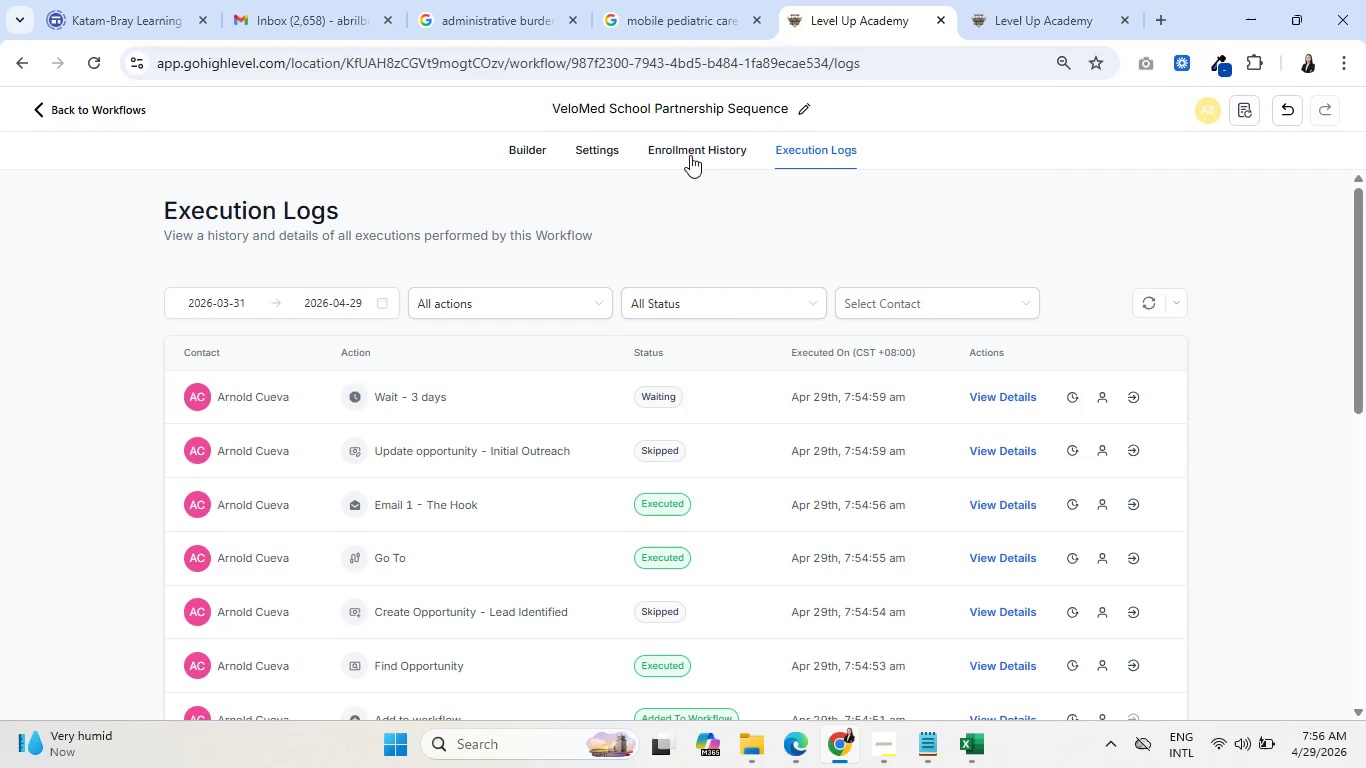 
left_click([682, 156])
 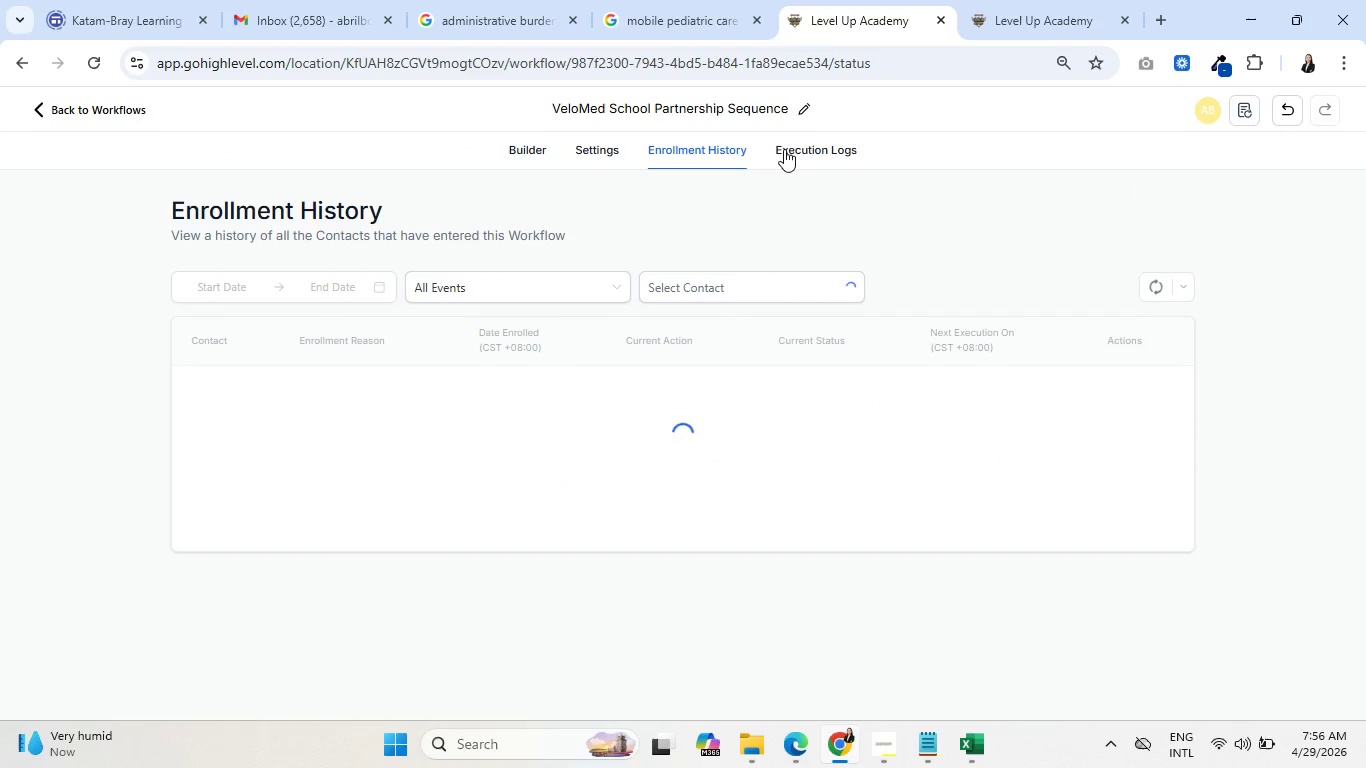 
left_click([804, 149])
 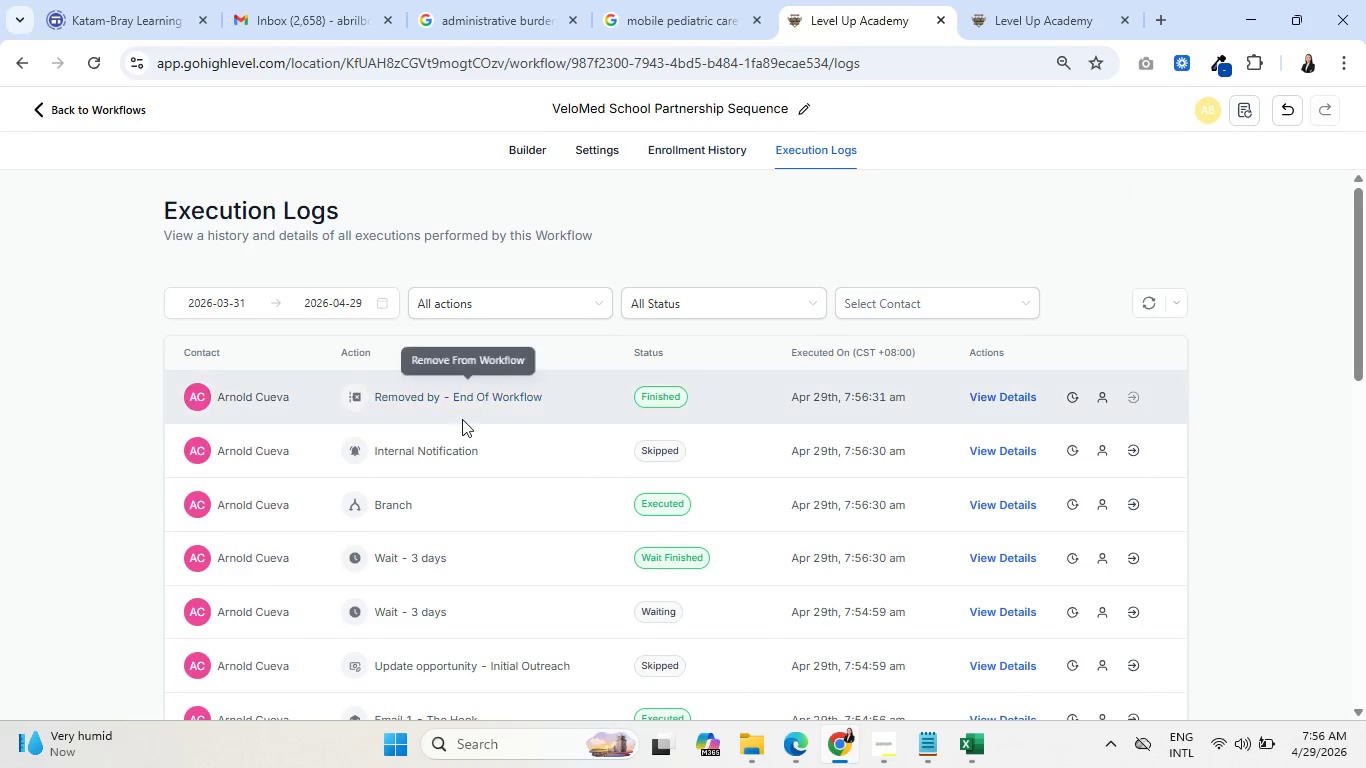 
left_click([699, 148])
 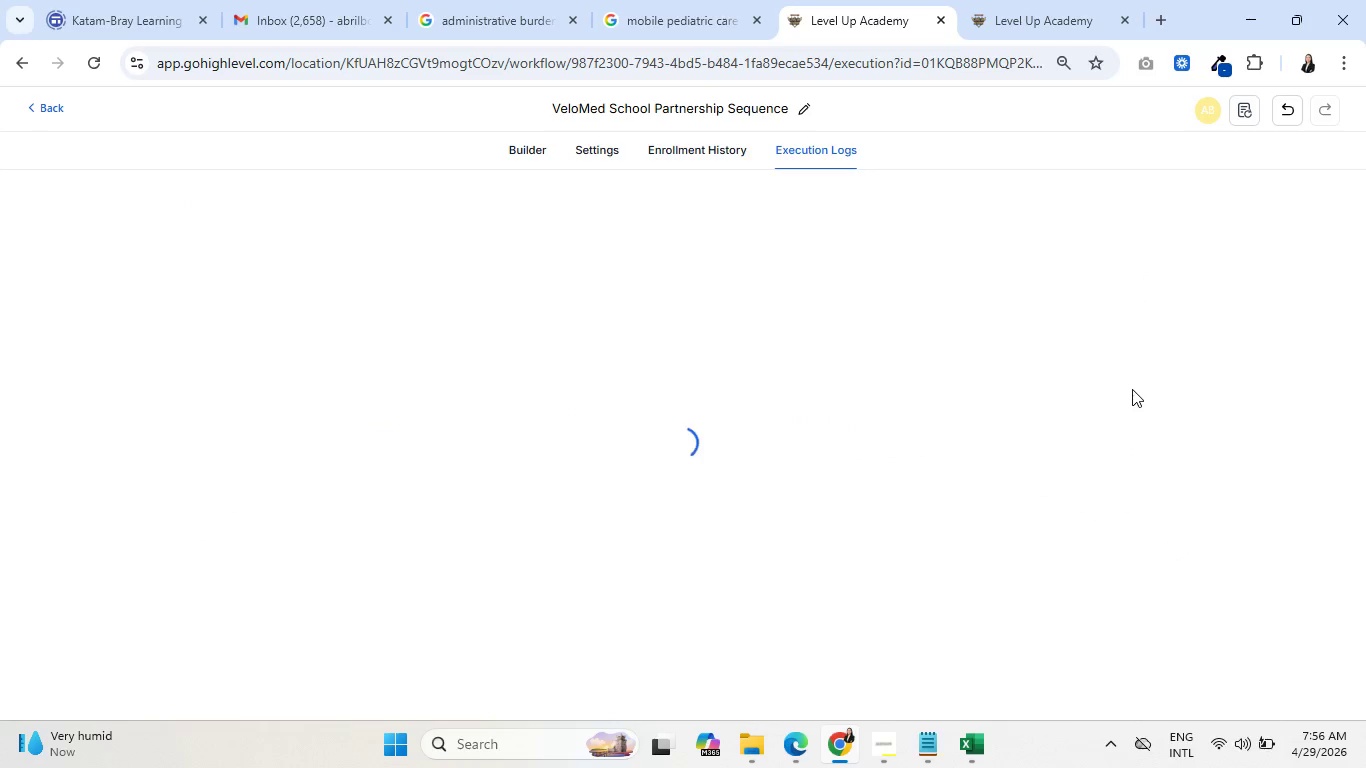 
wait(5.67)
 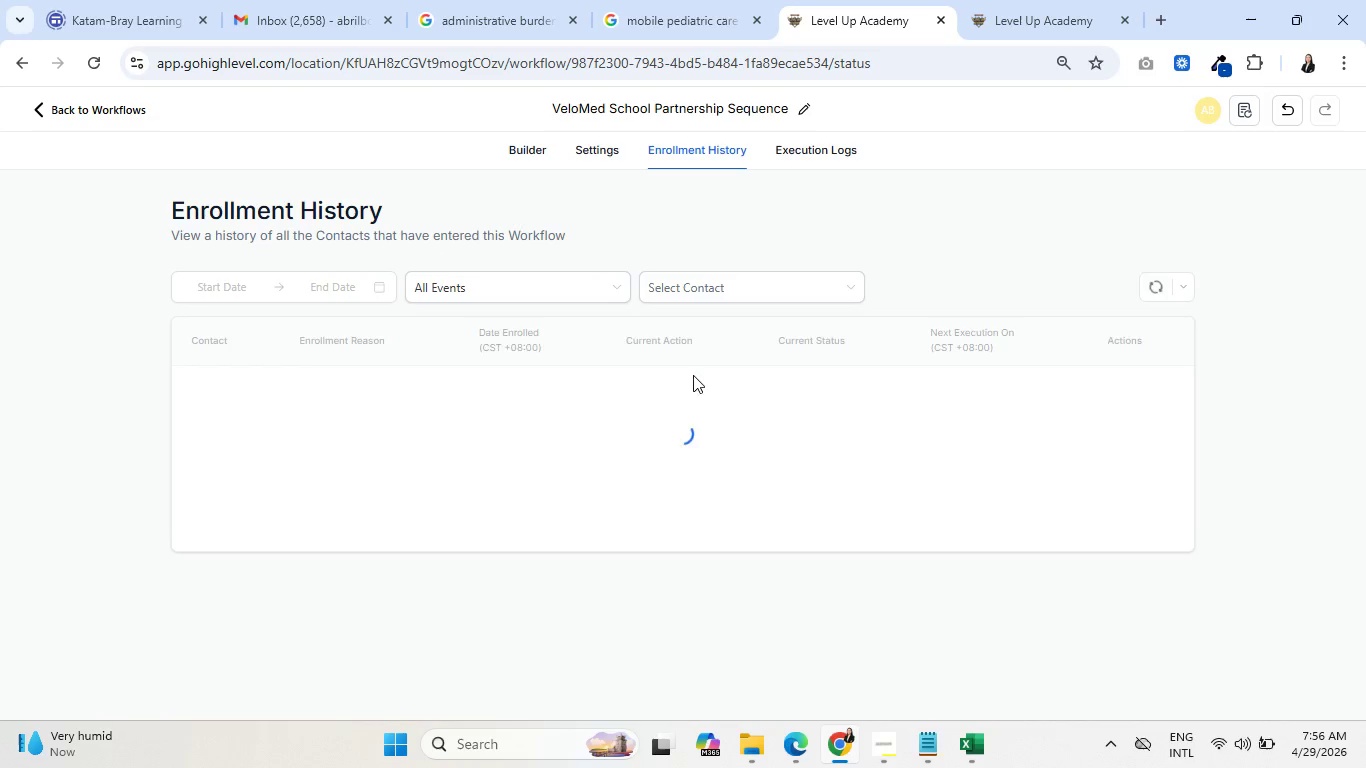 
scroll: coordinate [1108, 384], scroll_direction: down, amount: 14.0
 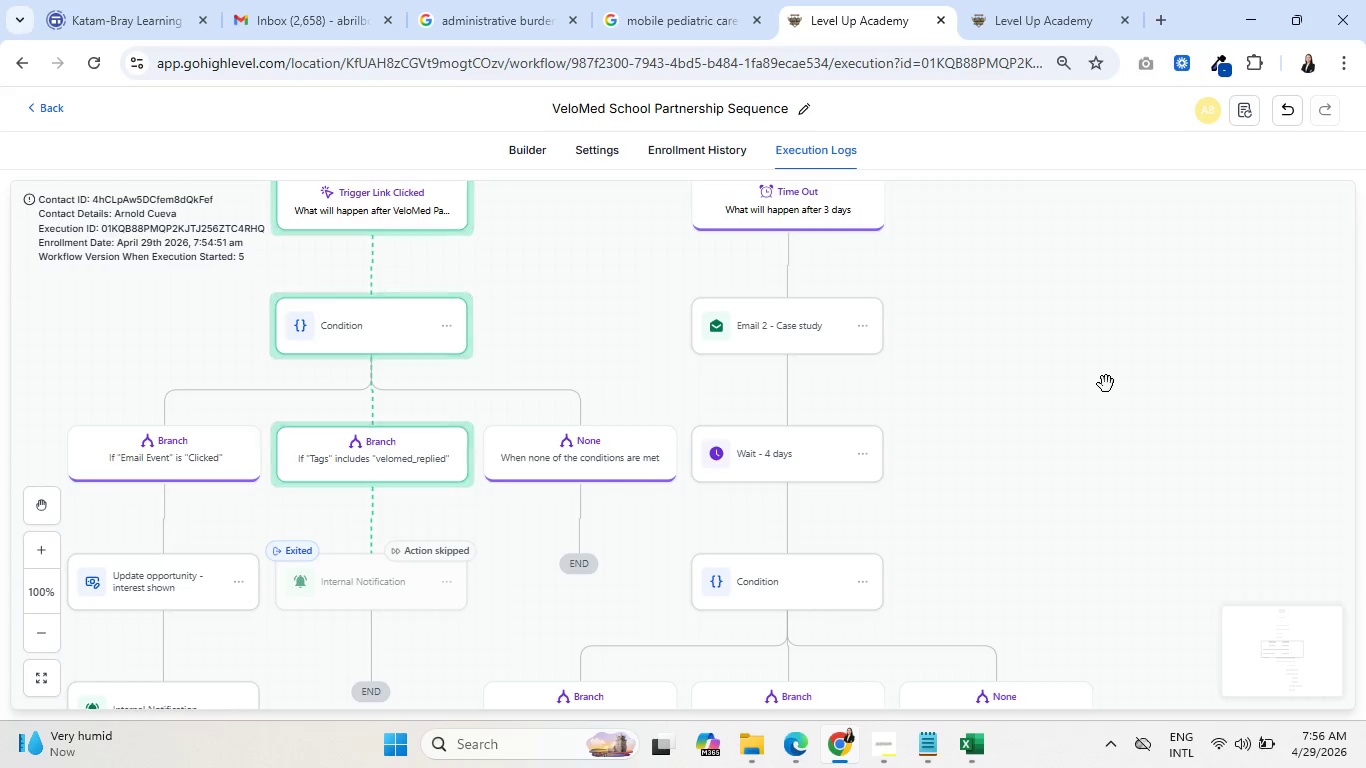 
wait(10.28)
 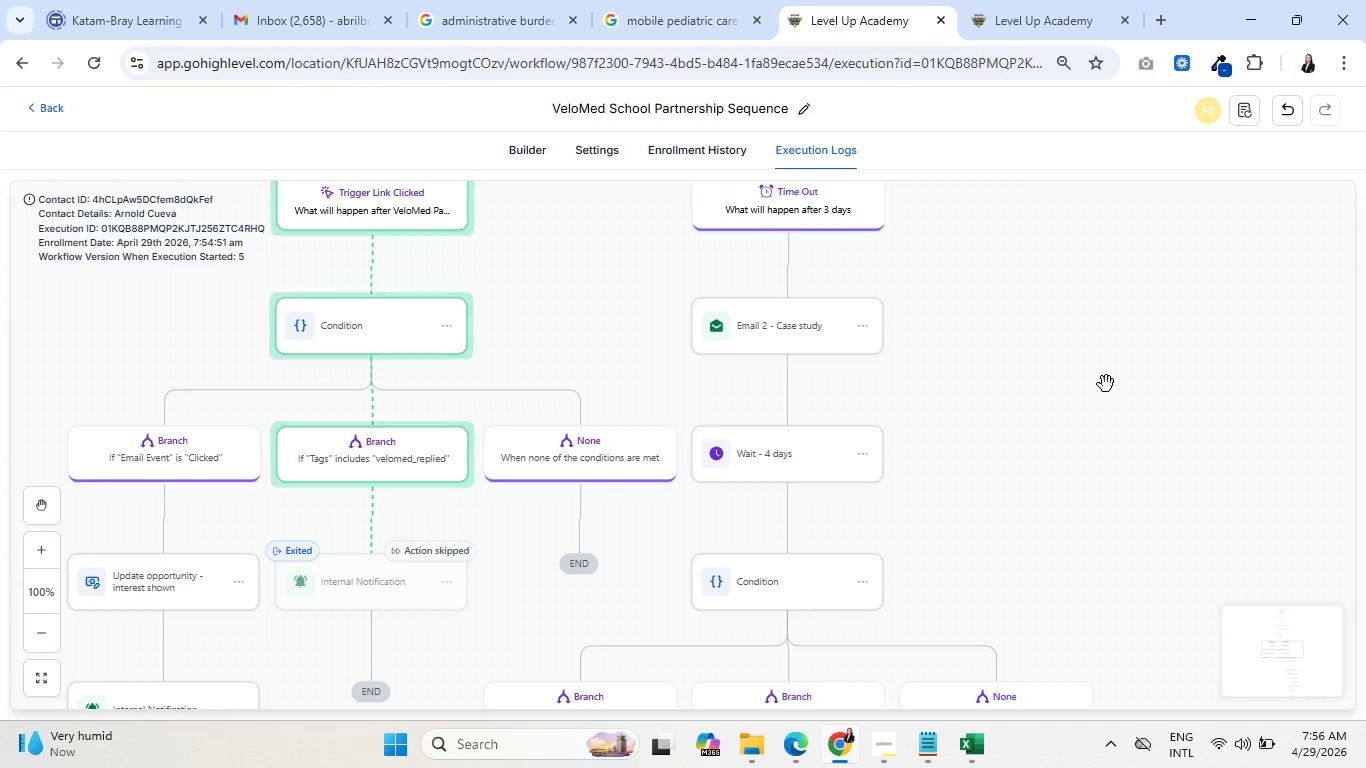 
scroll: coordinate [1111, 270], scroll_direction: up, amount: 6.0
 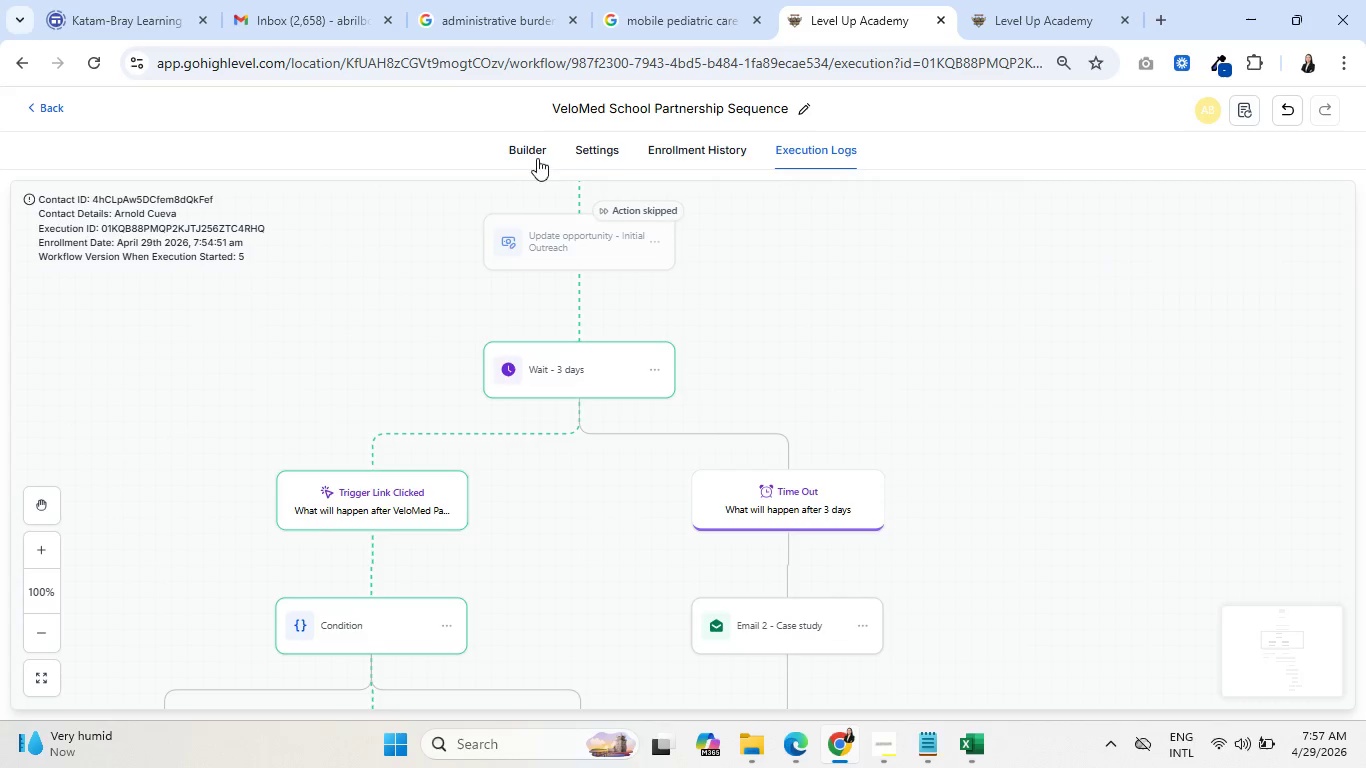 
left_click([526, 152])
 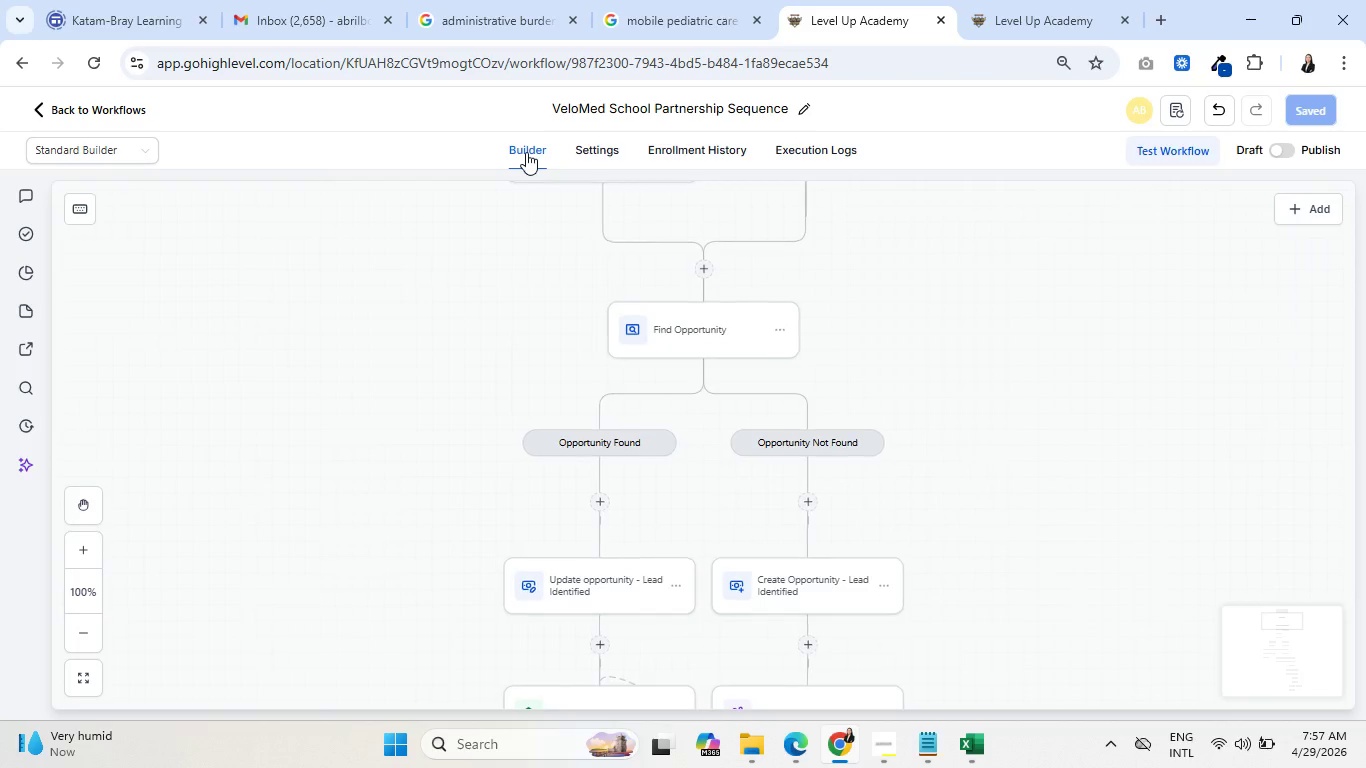 
scroll: coordinate [855, 509], scroll_direction: down, amount: 19.0
 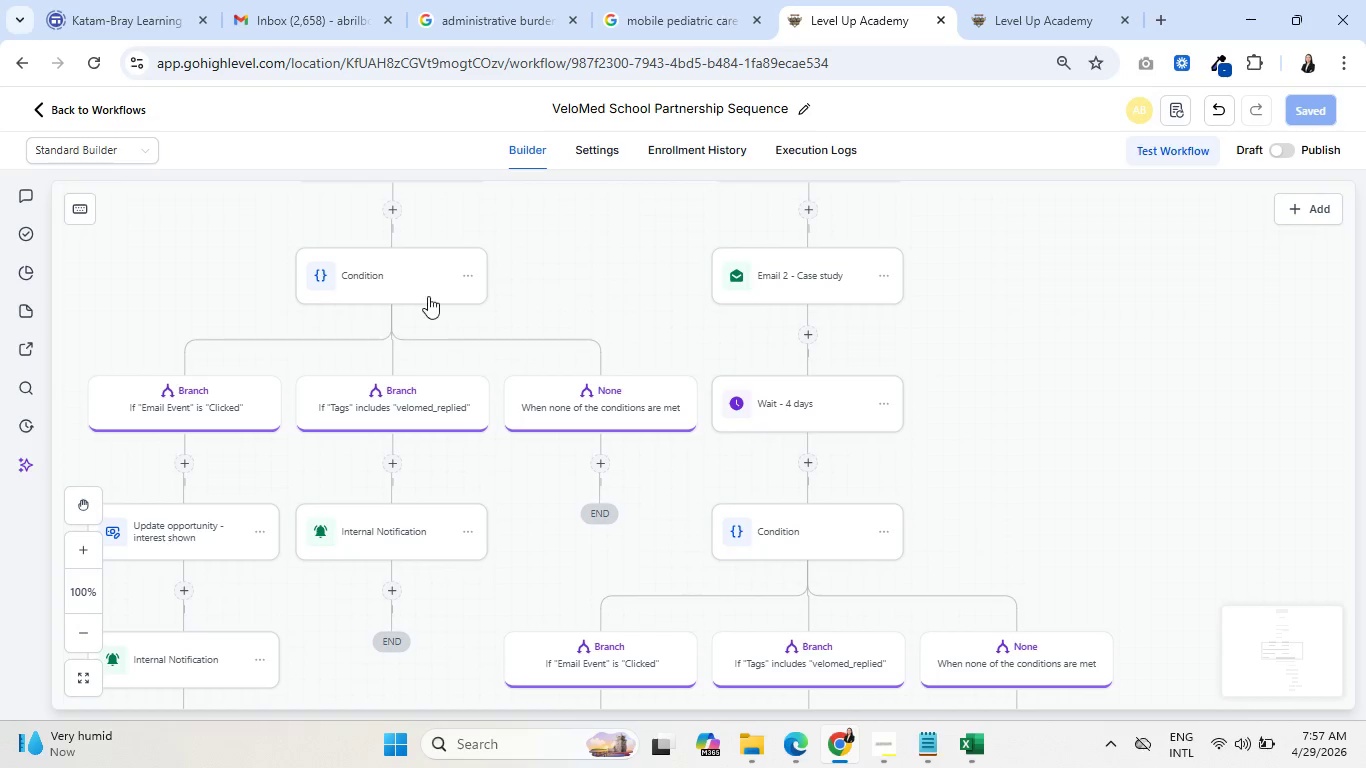 
left_click([381, 276])
 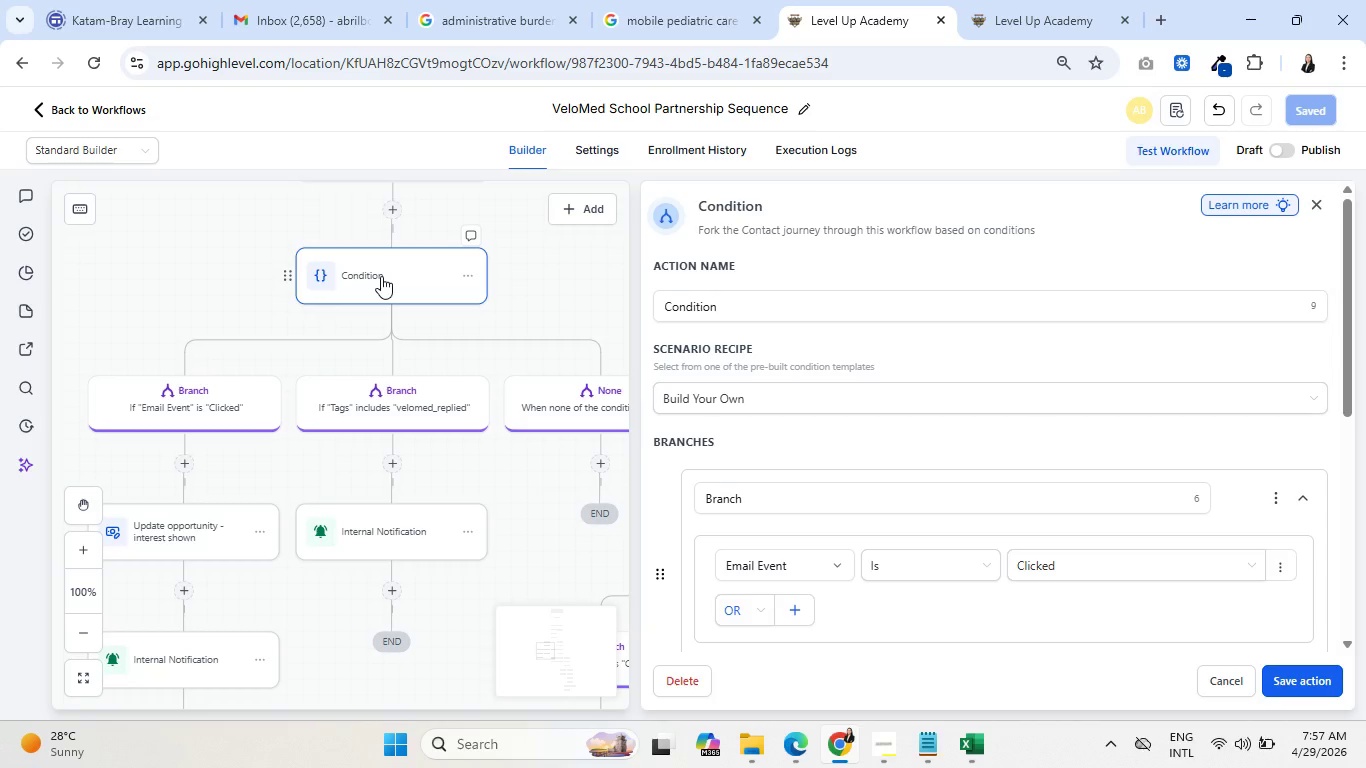 
wait(43.27)
 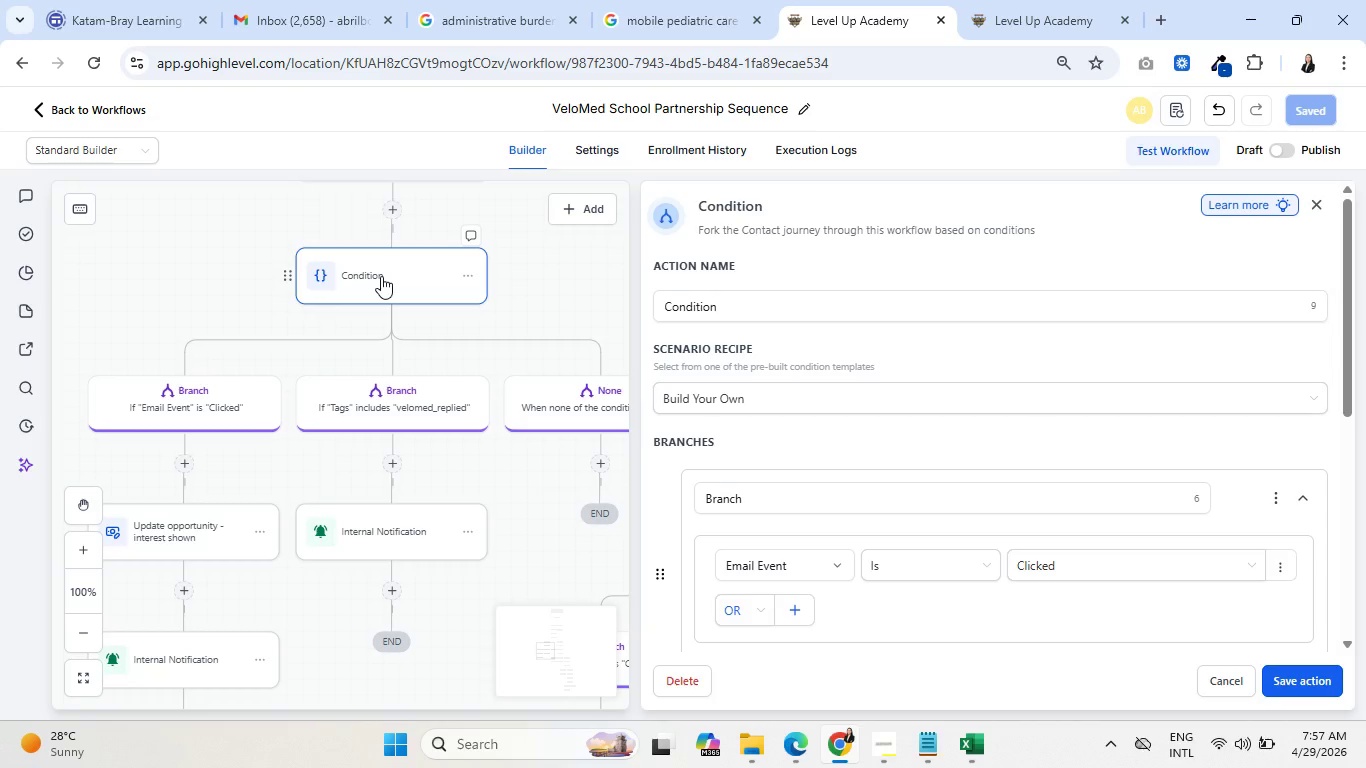 
mouse_move([825, 588])
 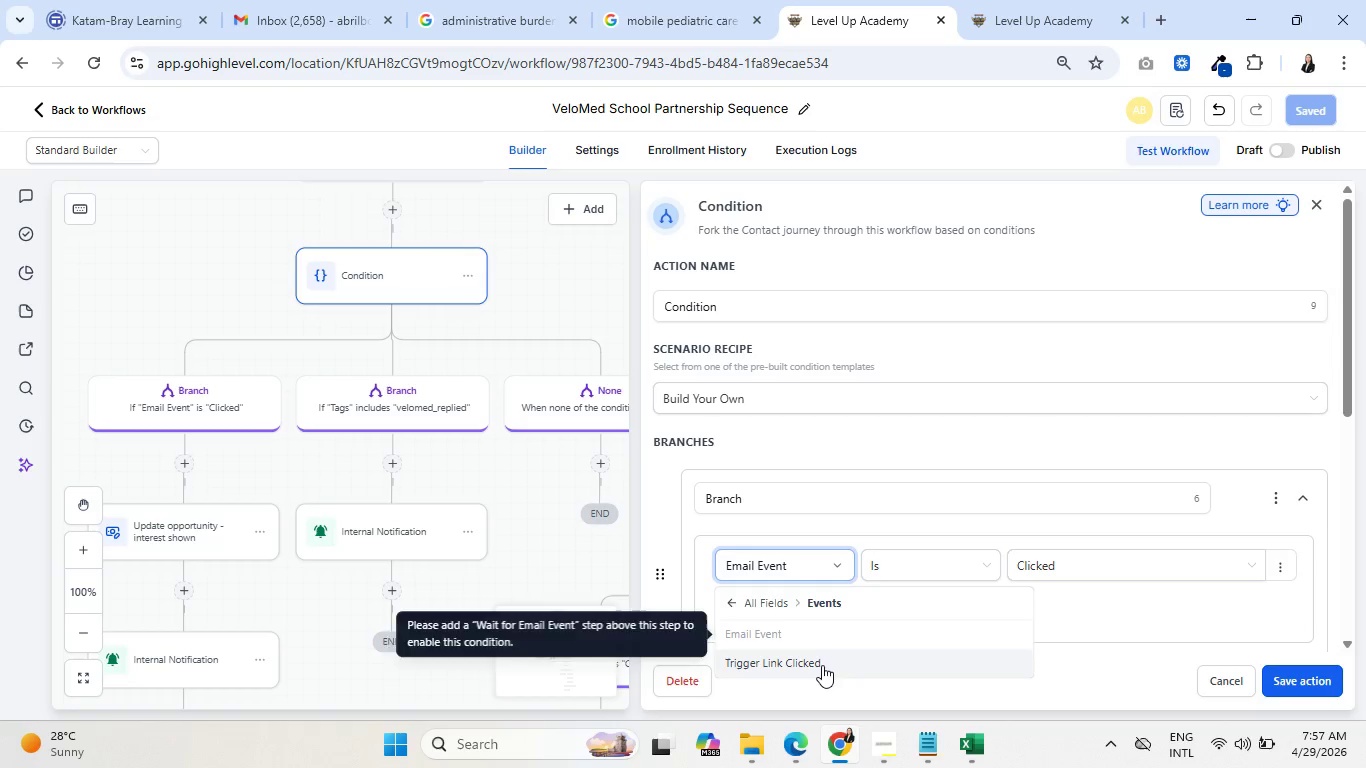 
left_click([822, 667])
 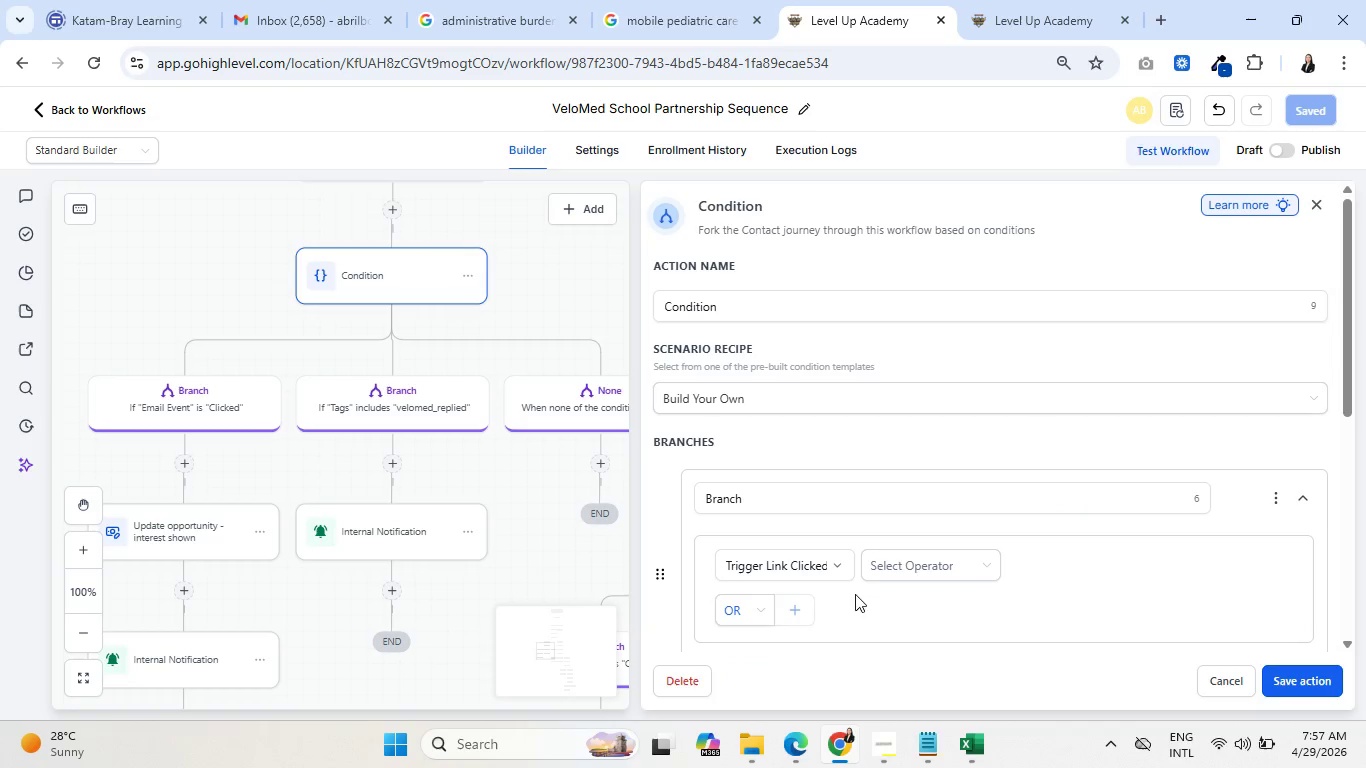 
left_click([904, 568])
 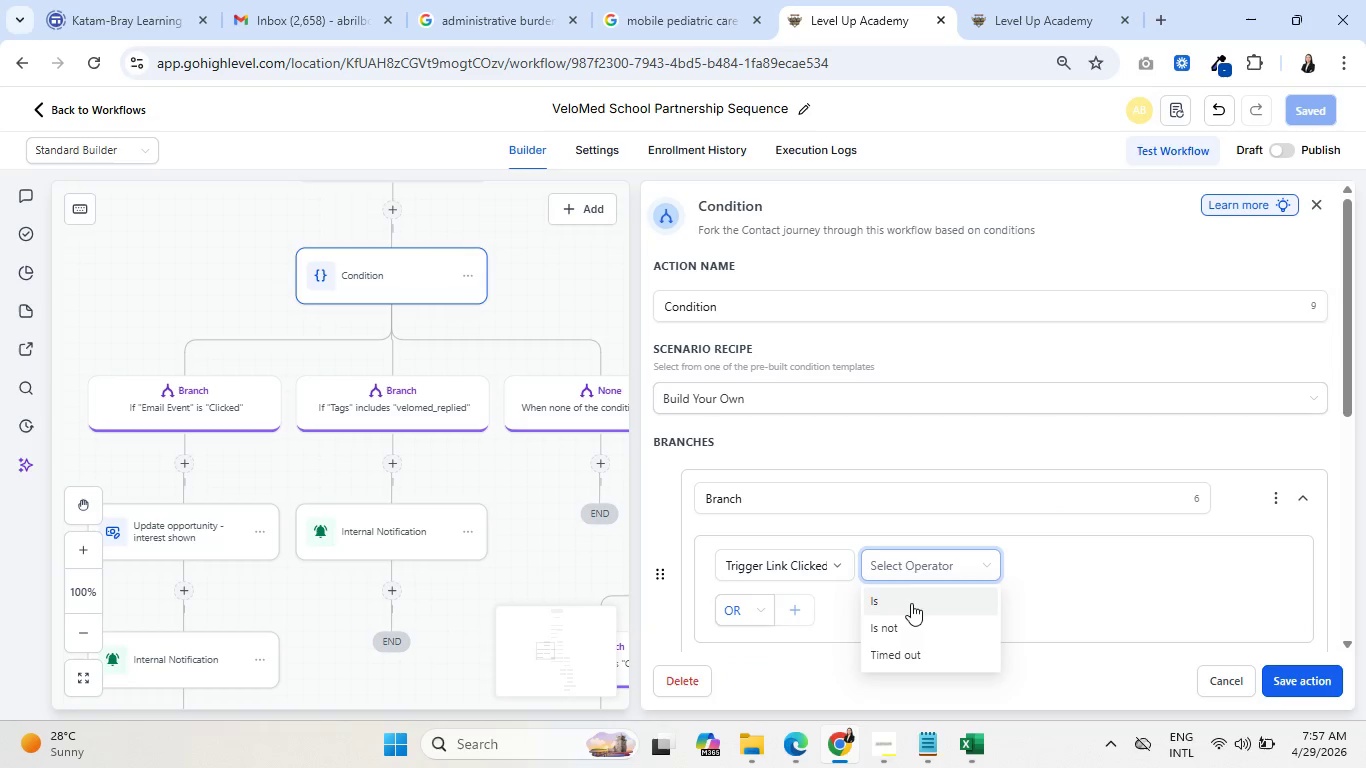 
left_click([915, 608])
 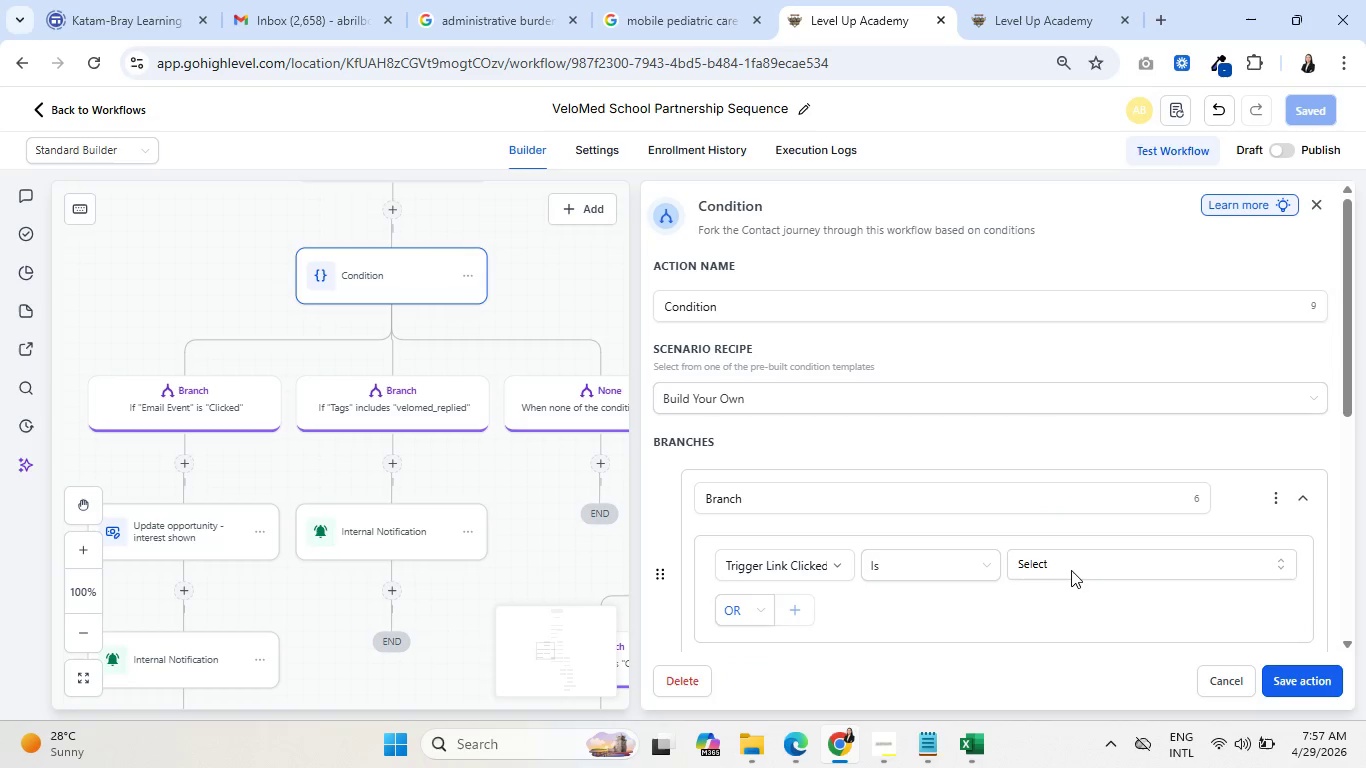 
left_click([1085, 568])
 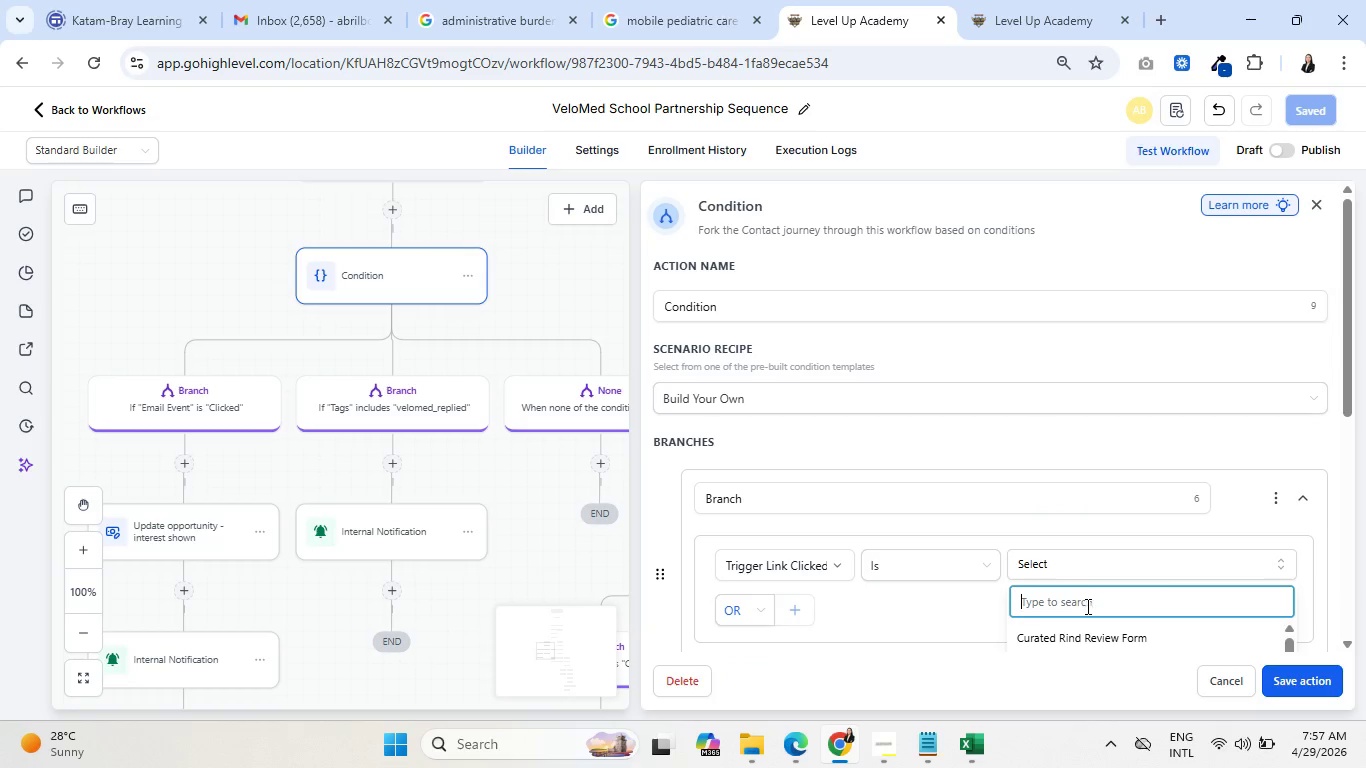 
scroll: coordinate [1153, 410], scroll_direction: down, amount: 5.0
 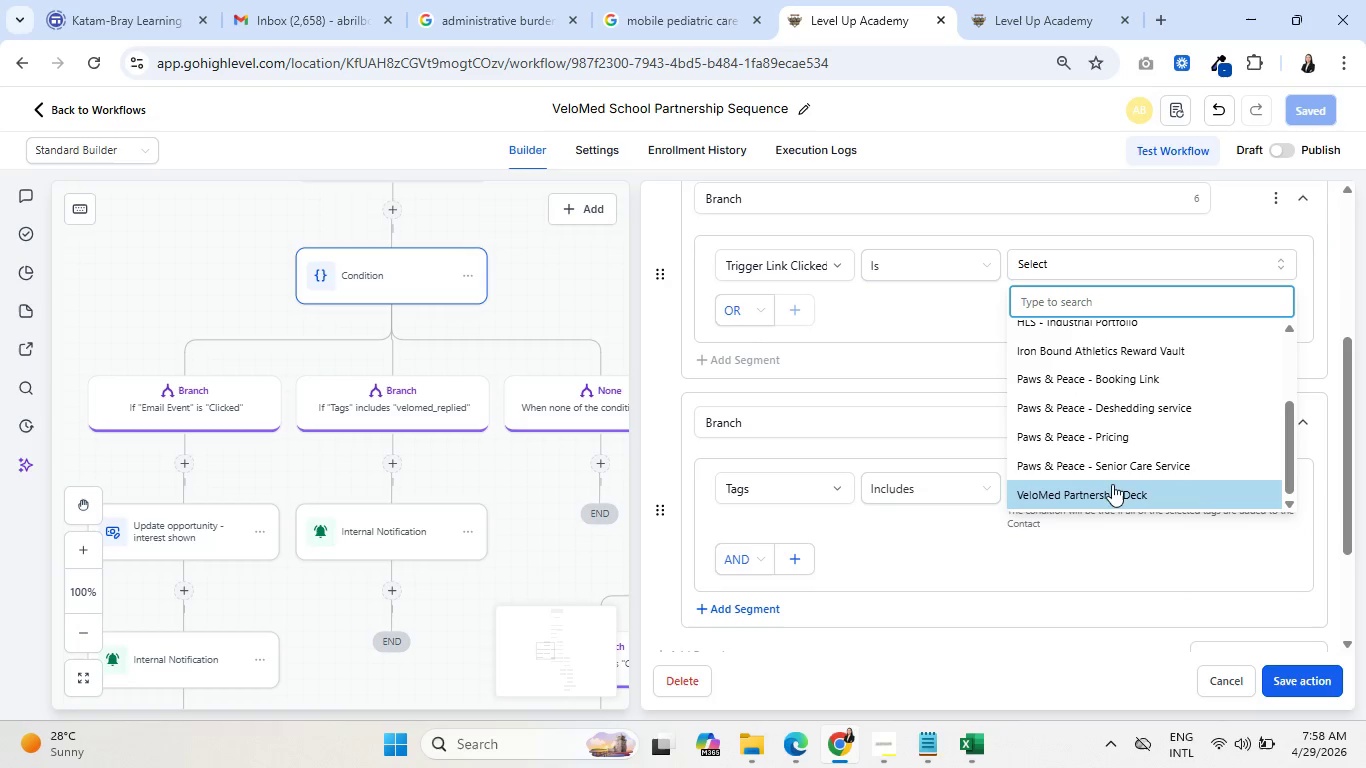 
left_click([1110, 489])
 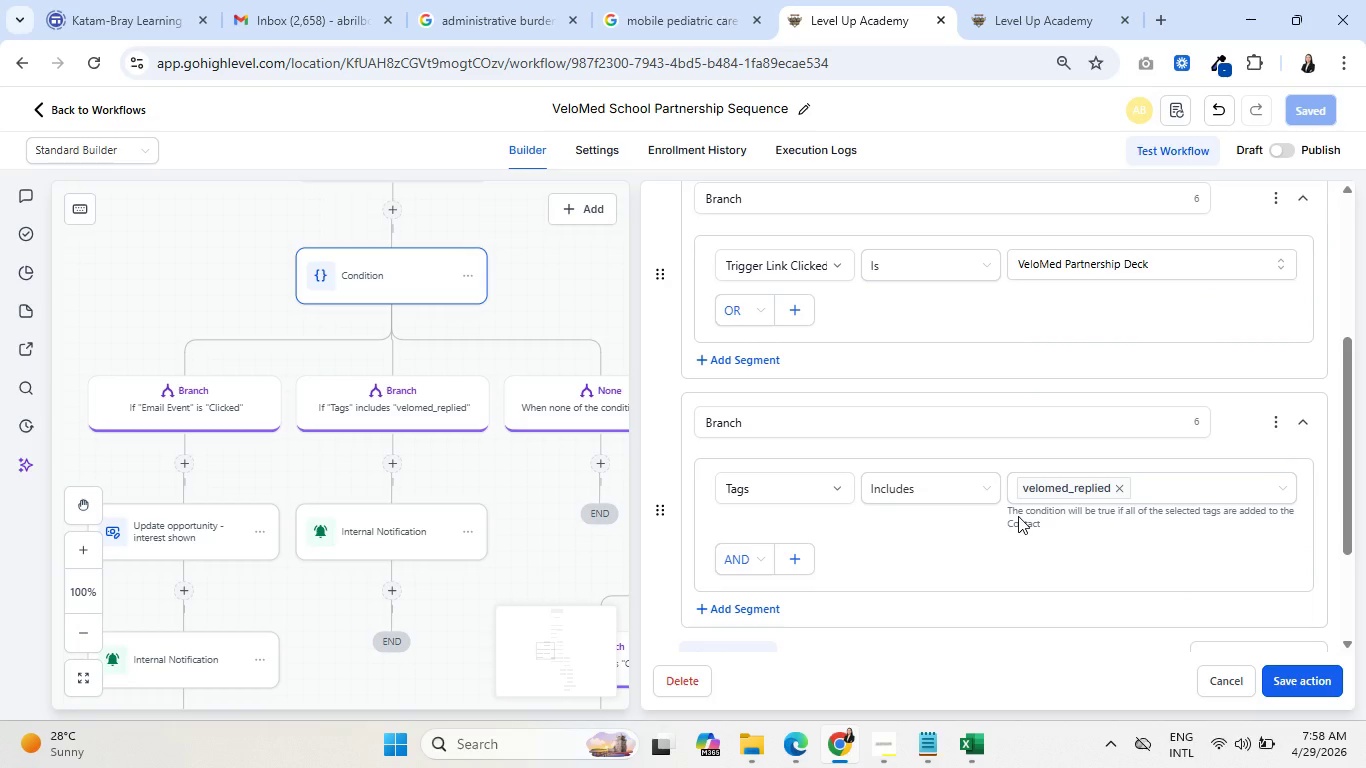 
wait(9.23)
 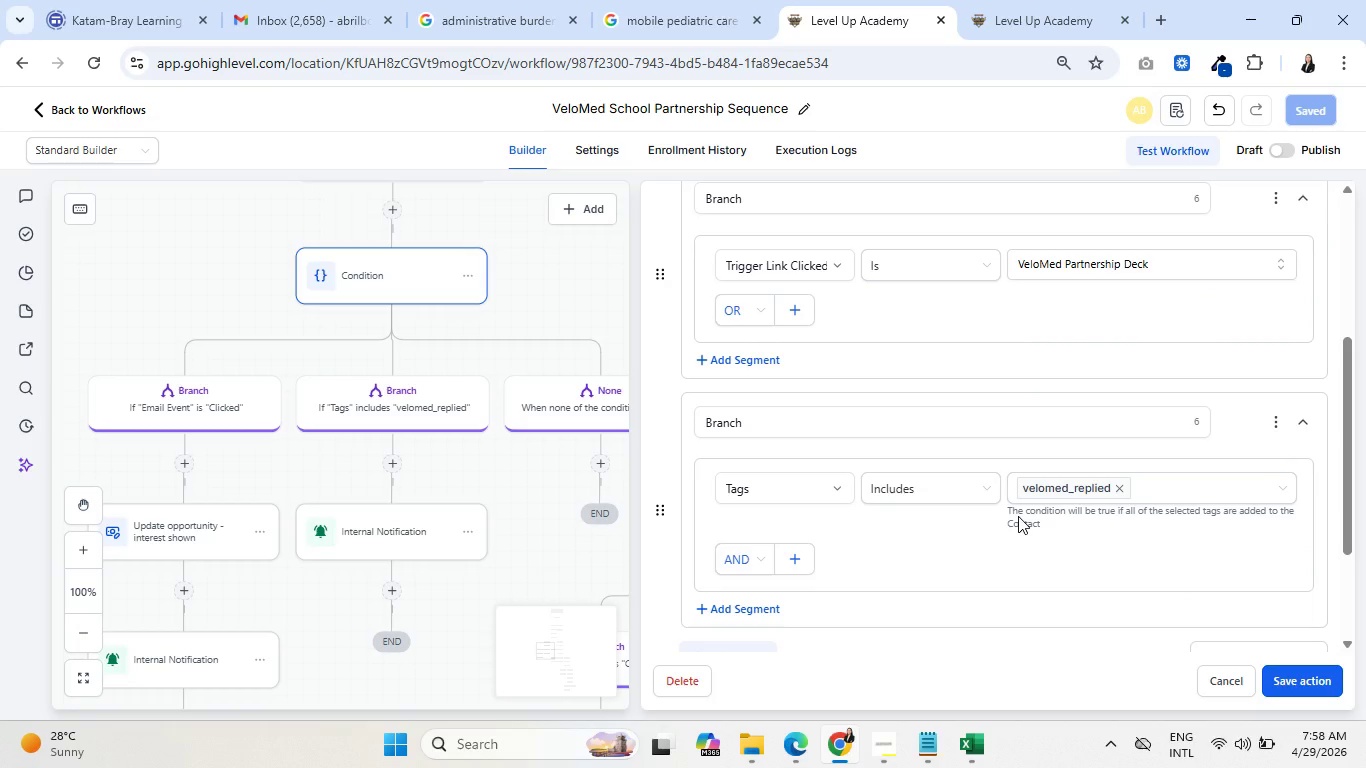 
scroll: coordinate [1164, 413], scroll_direction: down, amount: 4.0
 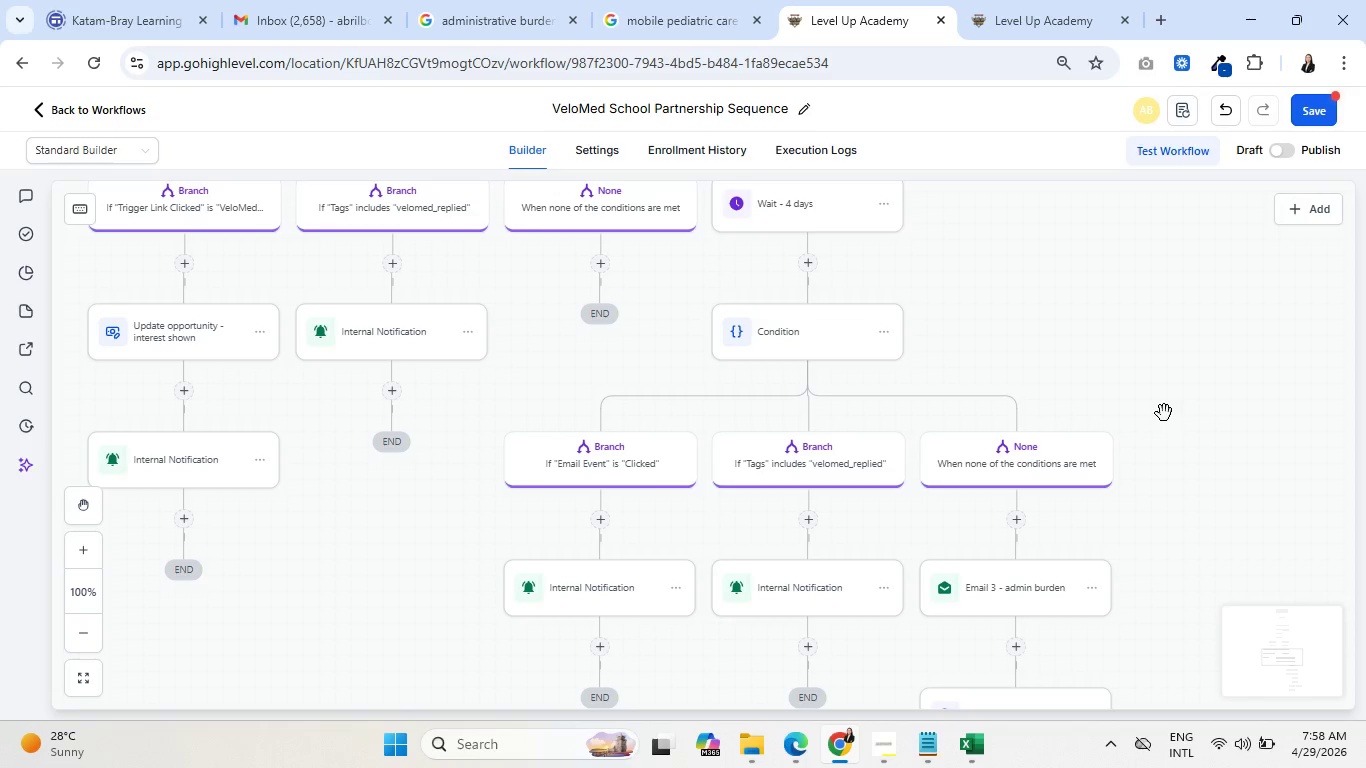 
wait(19.34)
 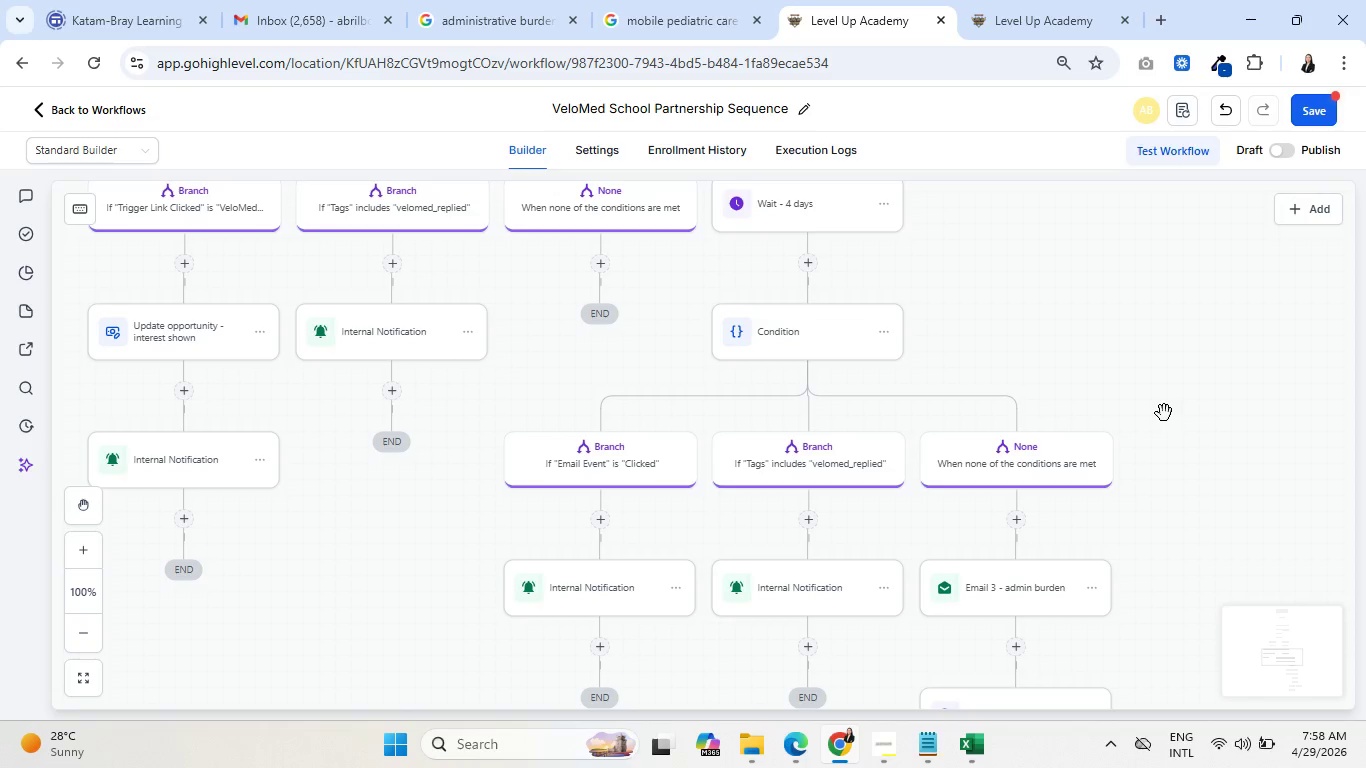 
left_click([598, 145])
 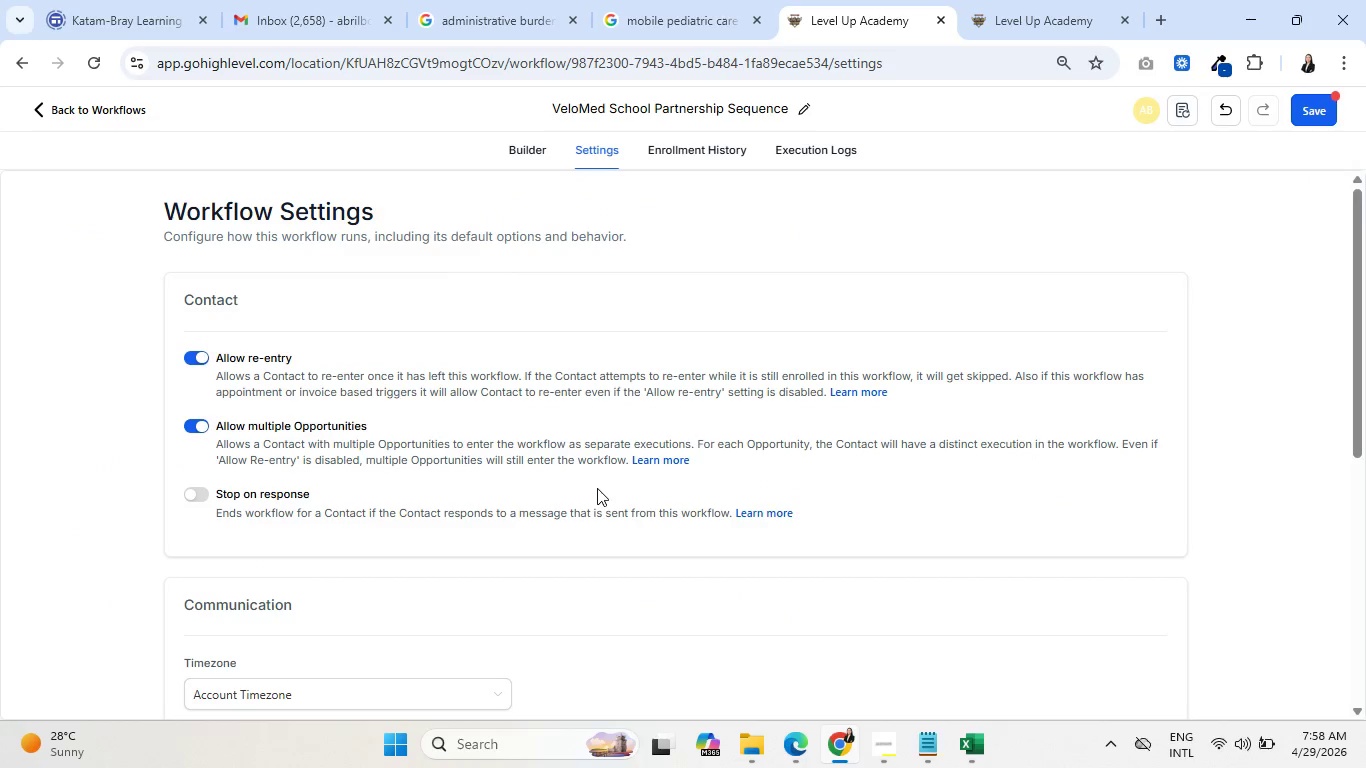 
scroll: coordinate [607, 488], scroll_direction: down, amount: 4.0
 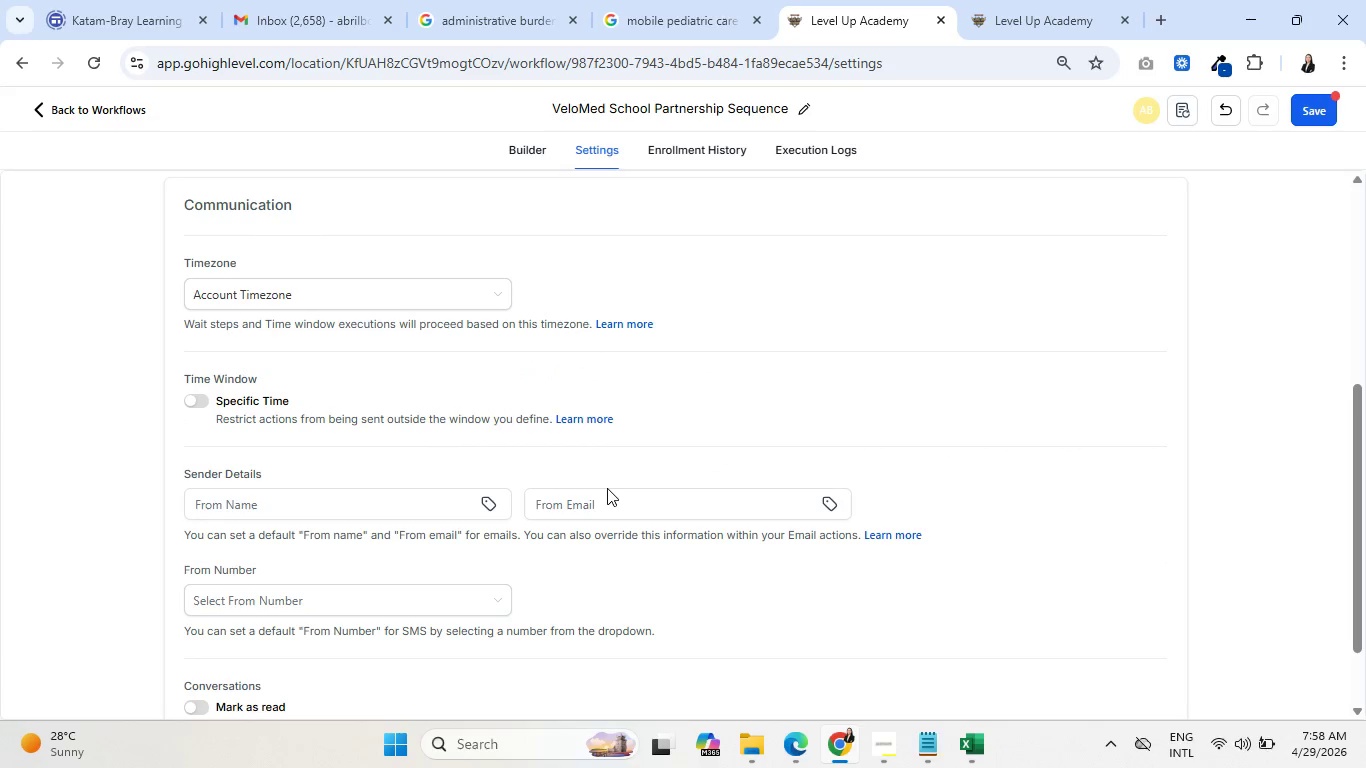 
scroll: coordinate [608, 488], scroll_direction: up, amount: 3.0
 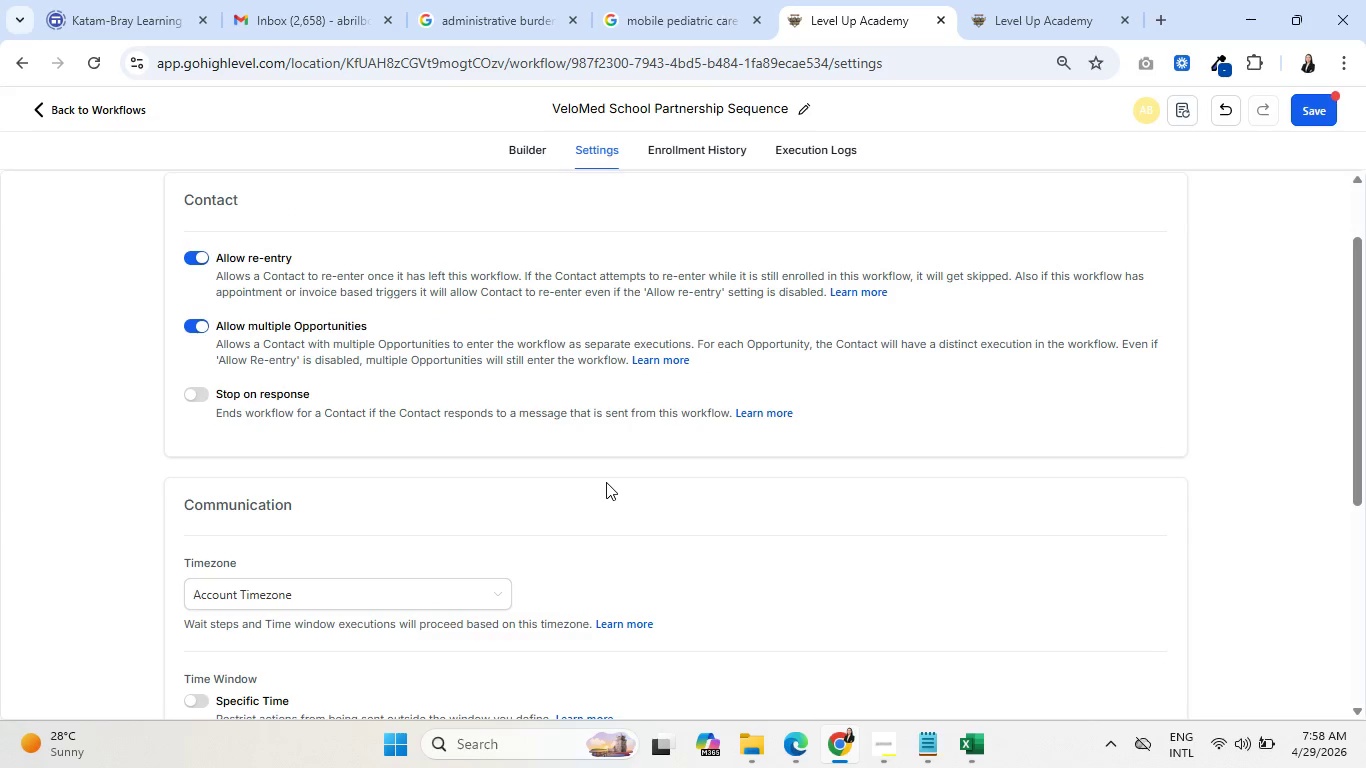 
scroll: coordinate [600, 486], scroll_direction: down, amount: 5.0
 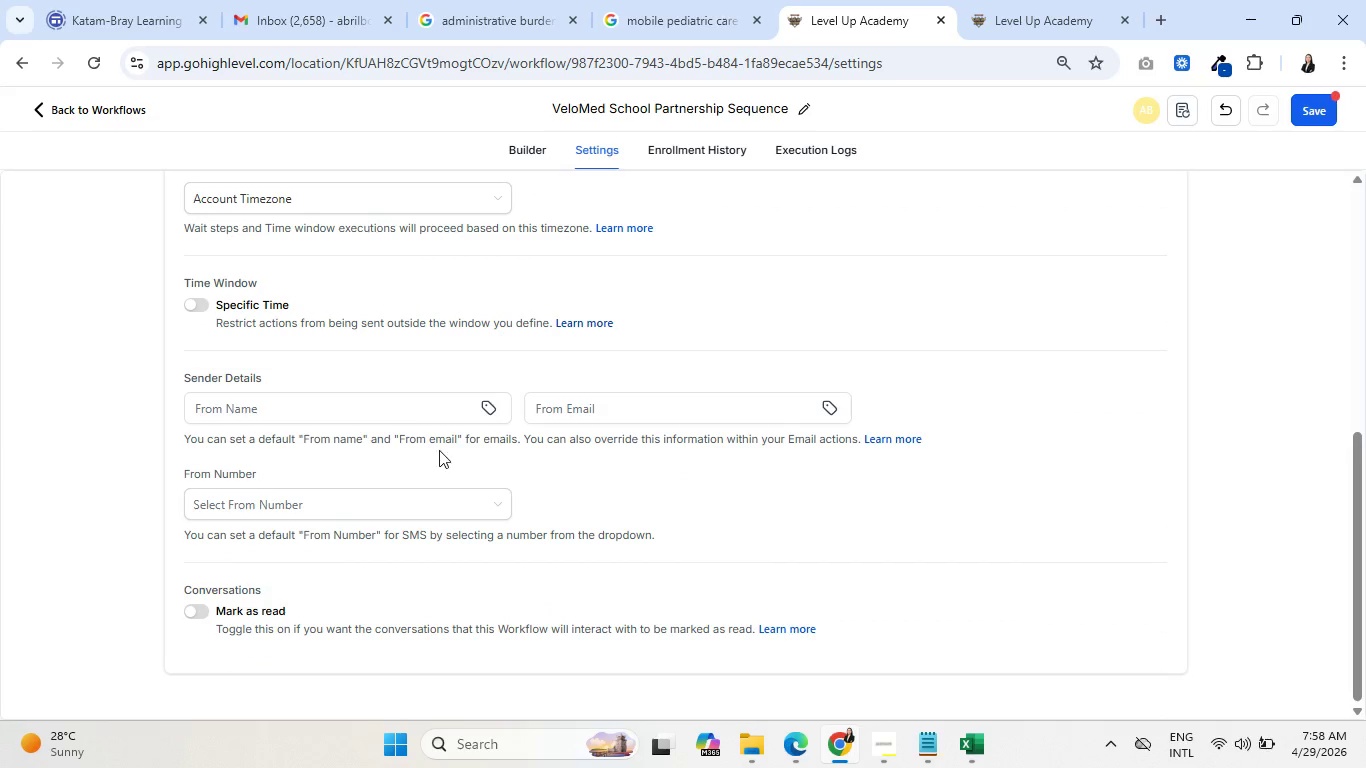 
left_click([399, 409])
 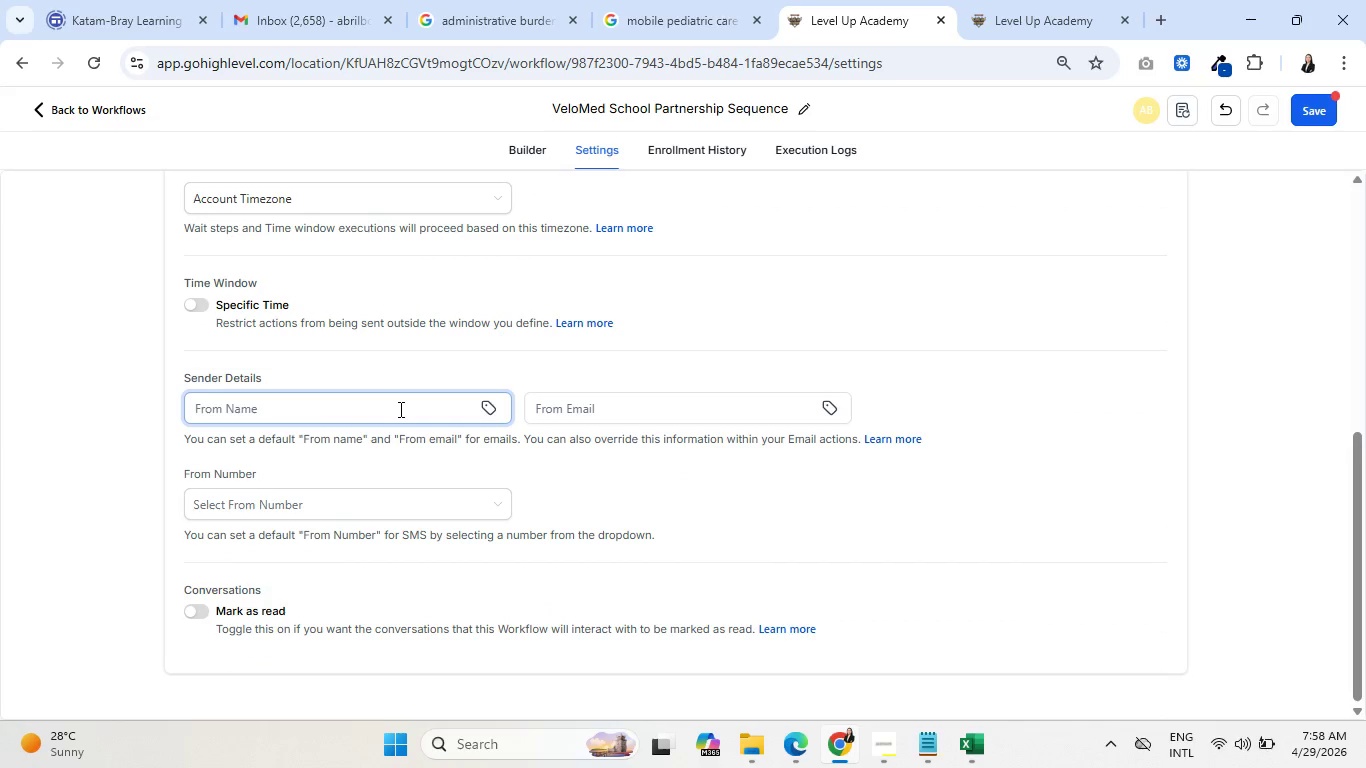 
type(VeloMed Cone)
key(Backspace)
type(nect)
 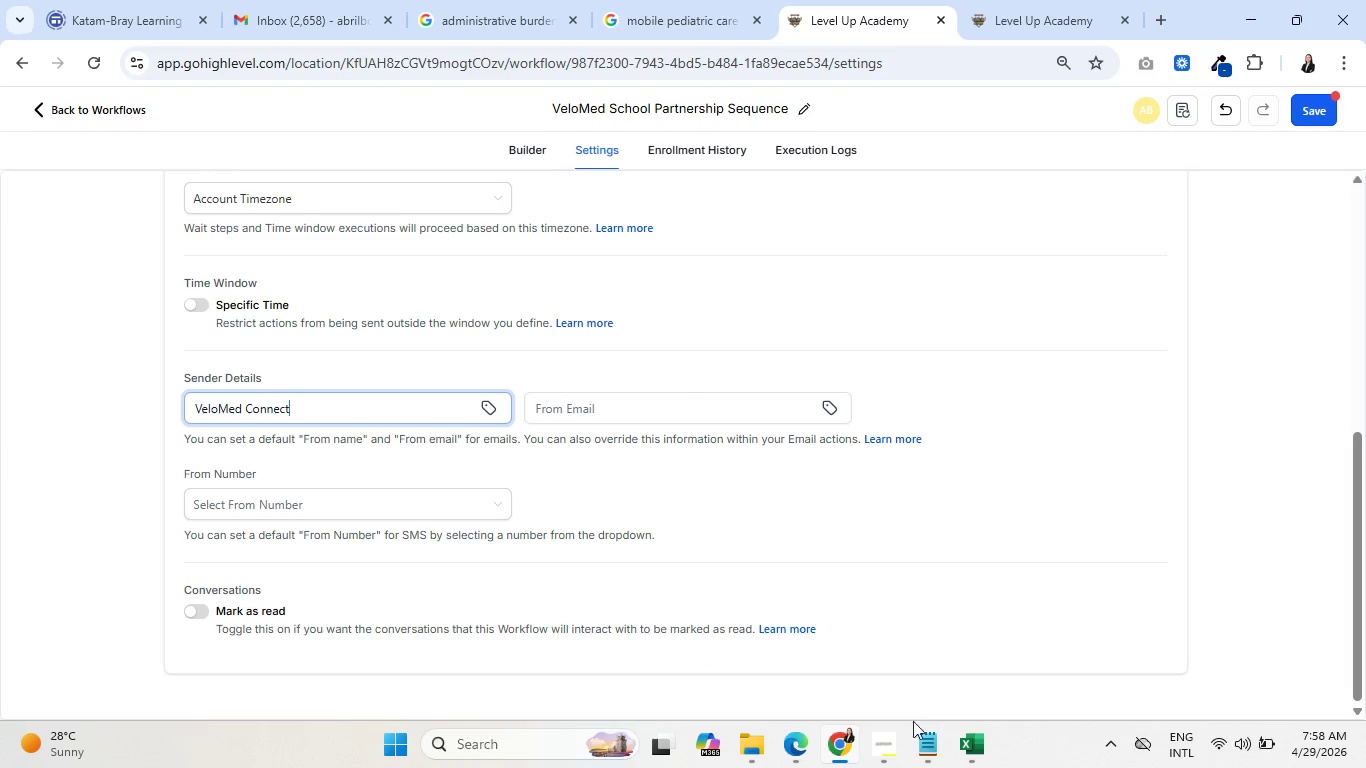 
left_click([890, 740])